 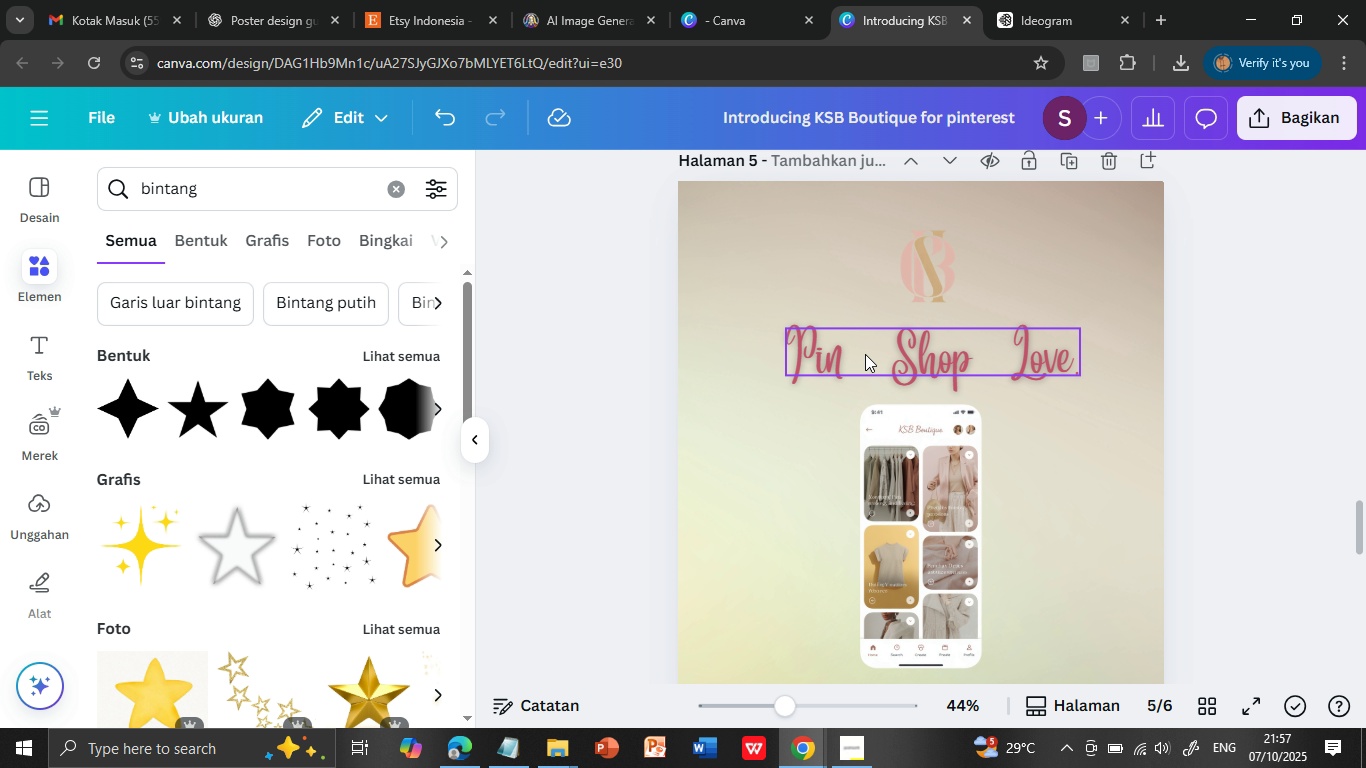 
double_click([316, 195])
 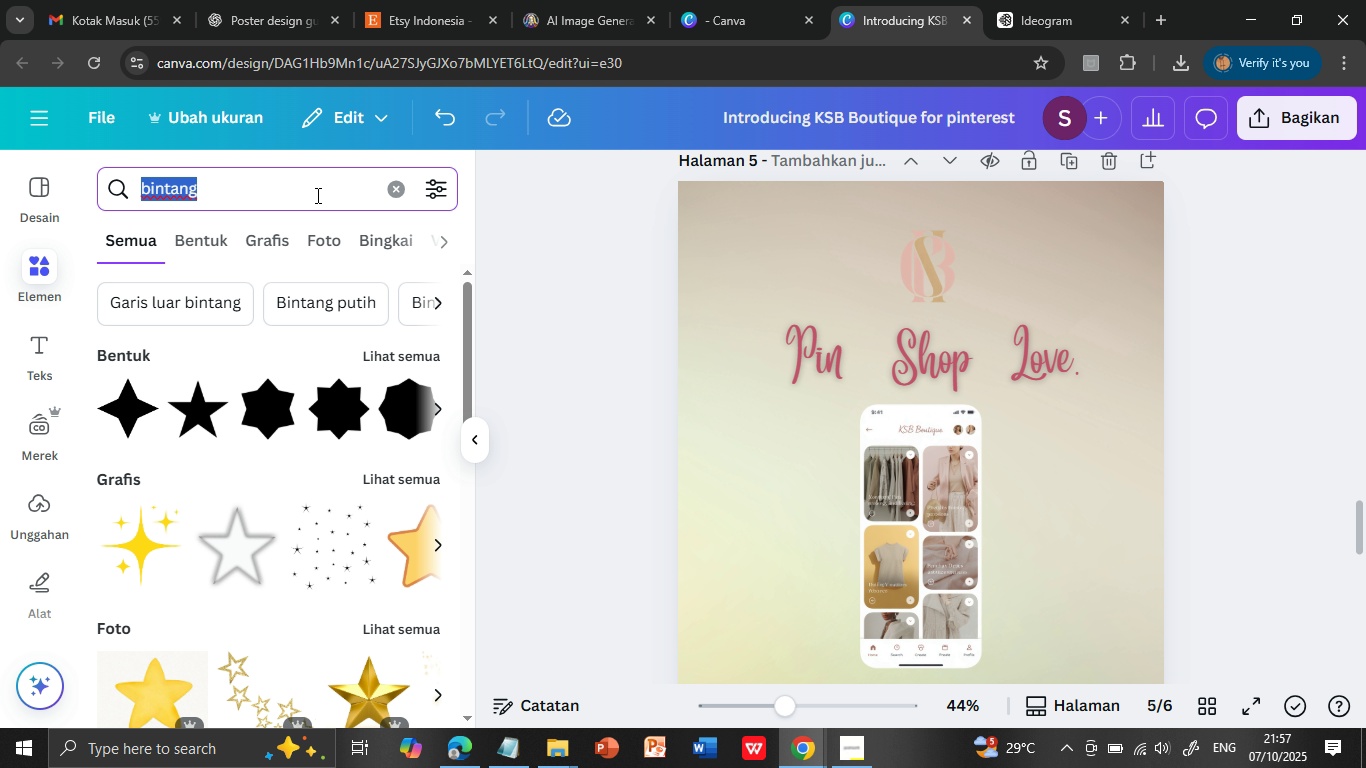 
triple_click([316, 195])
 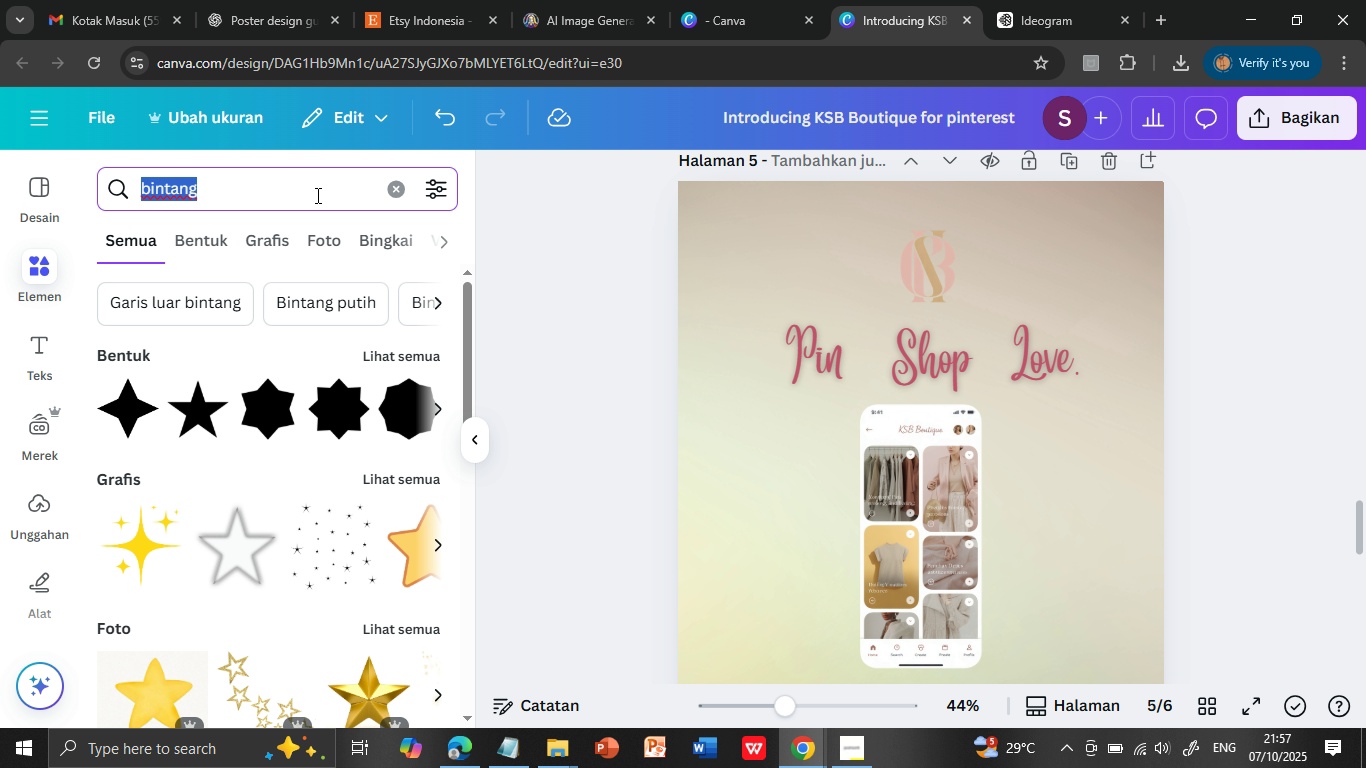 
type(dot)
 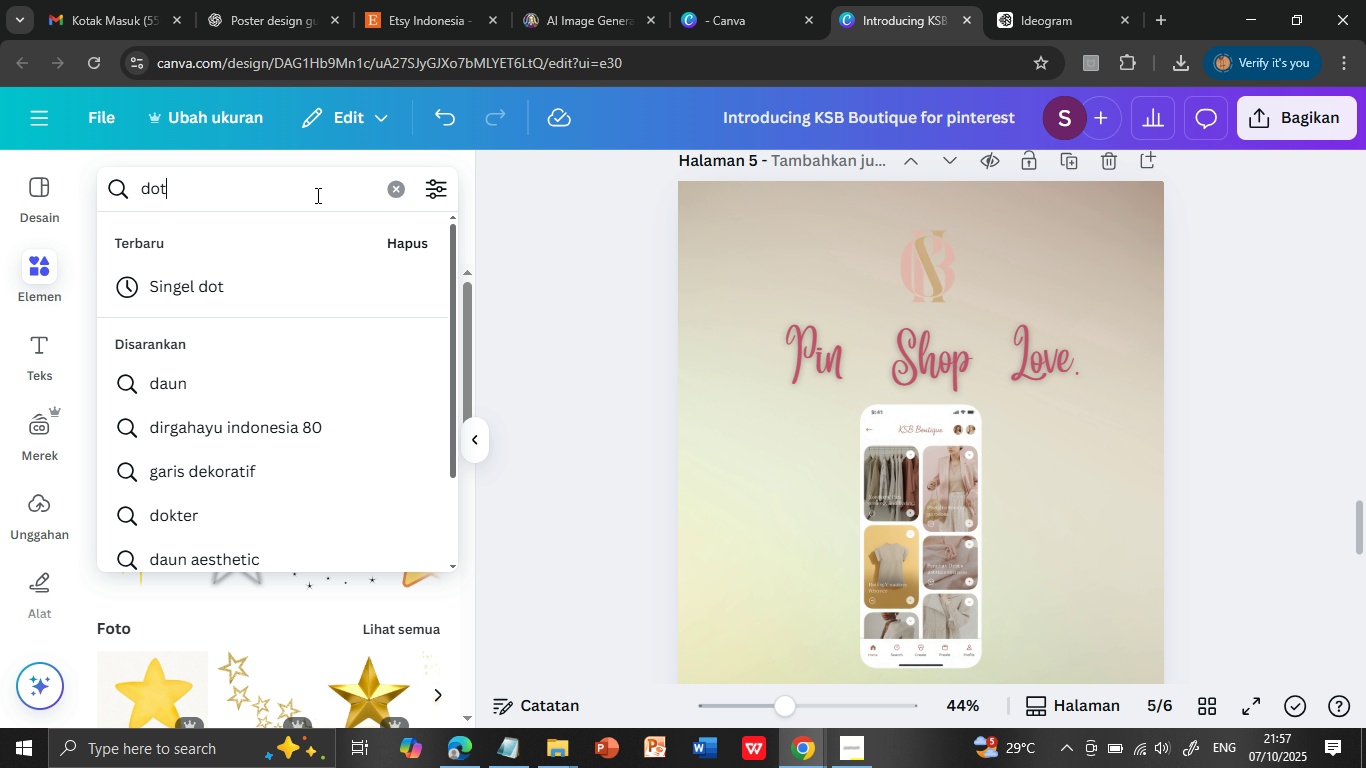 
key(Enter)
 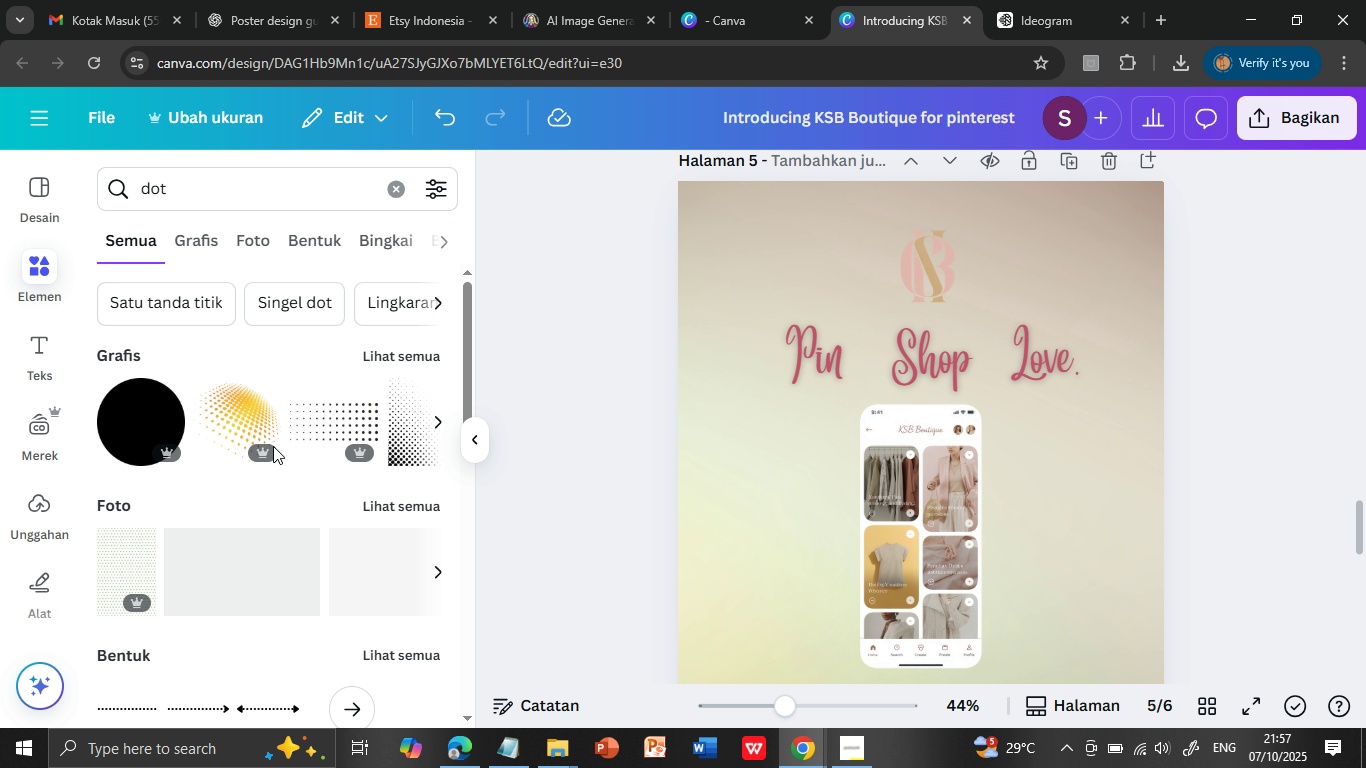 
left_click([145, 406])